 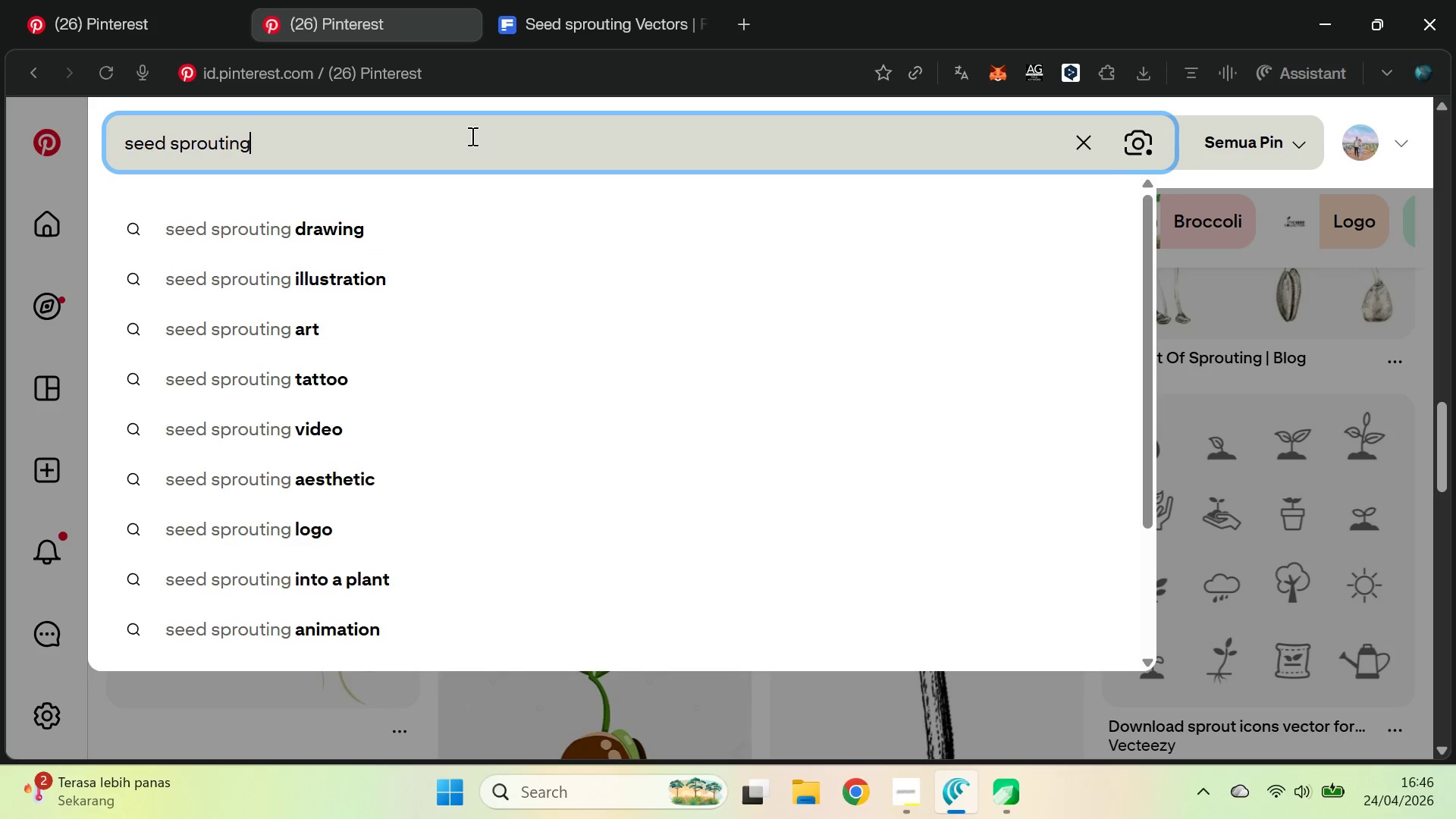 
type( vector)
 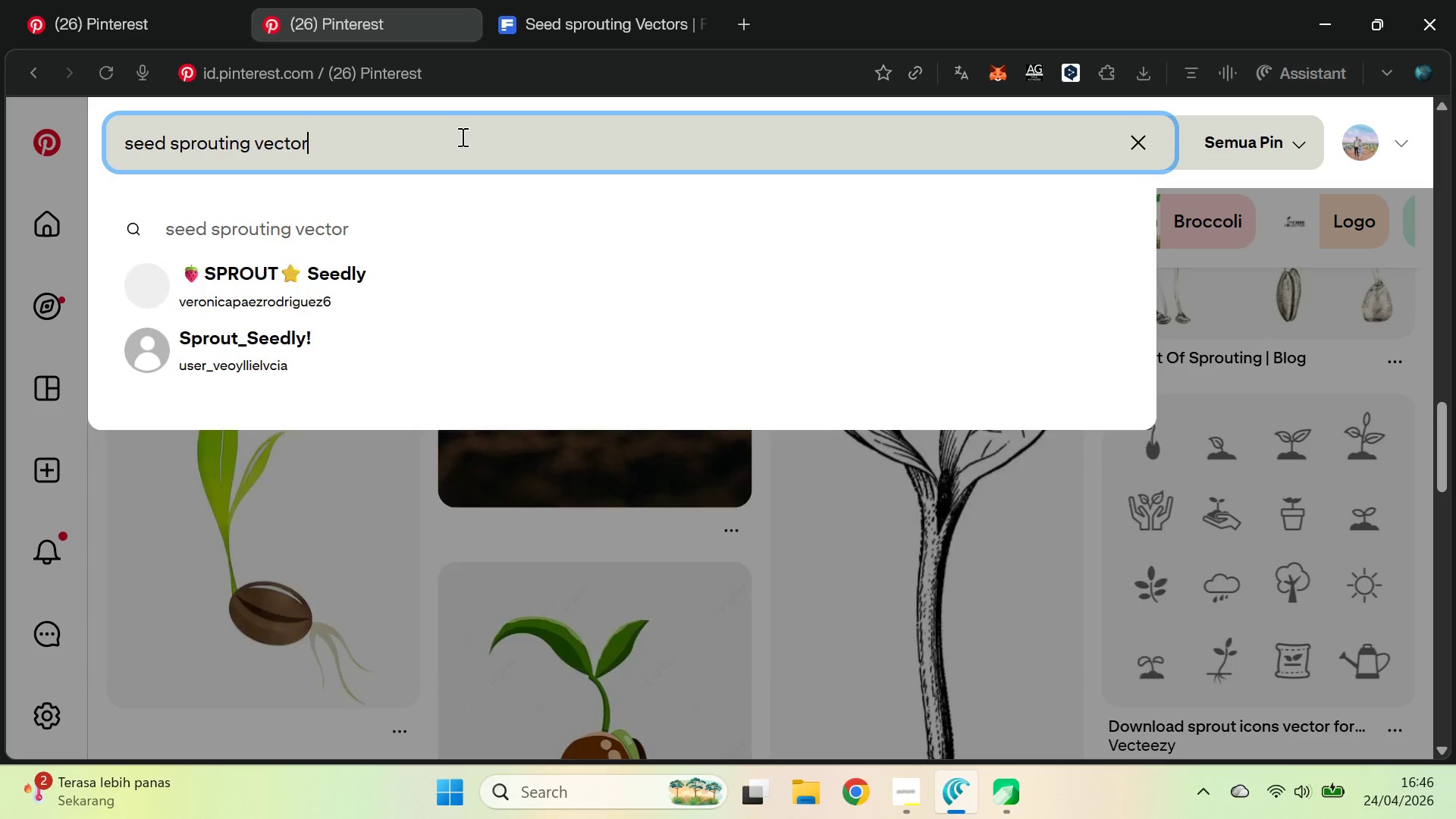 
key(Enter)
 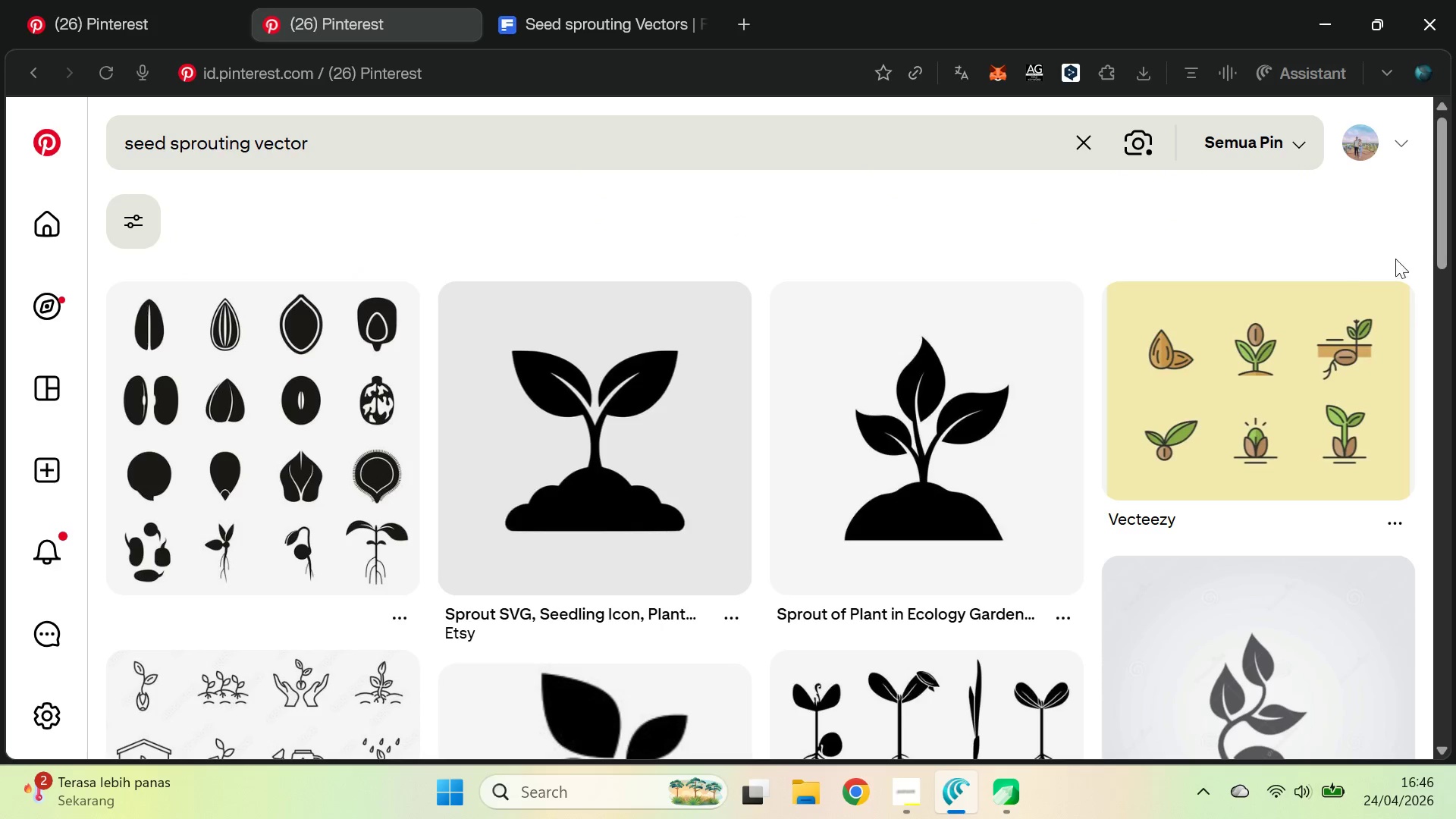 
left_click_drag(start_coordinate=[1445, 166], to_coordinate=[1450, 786])
 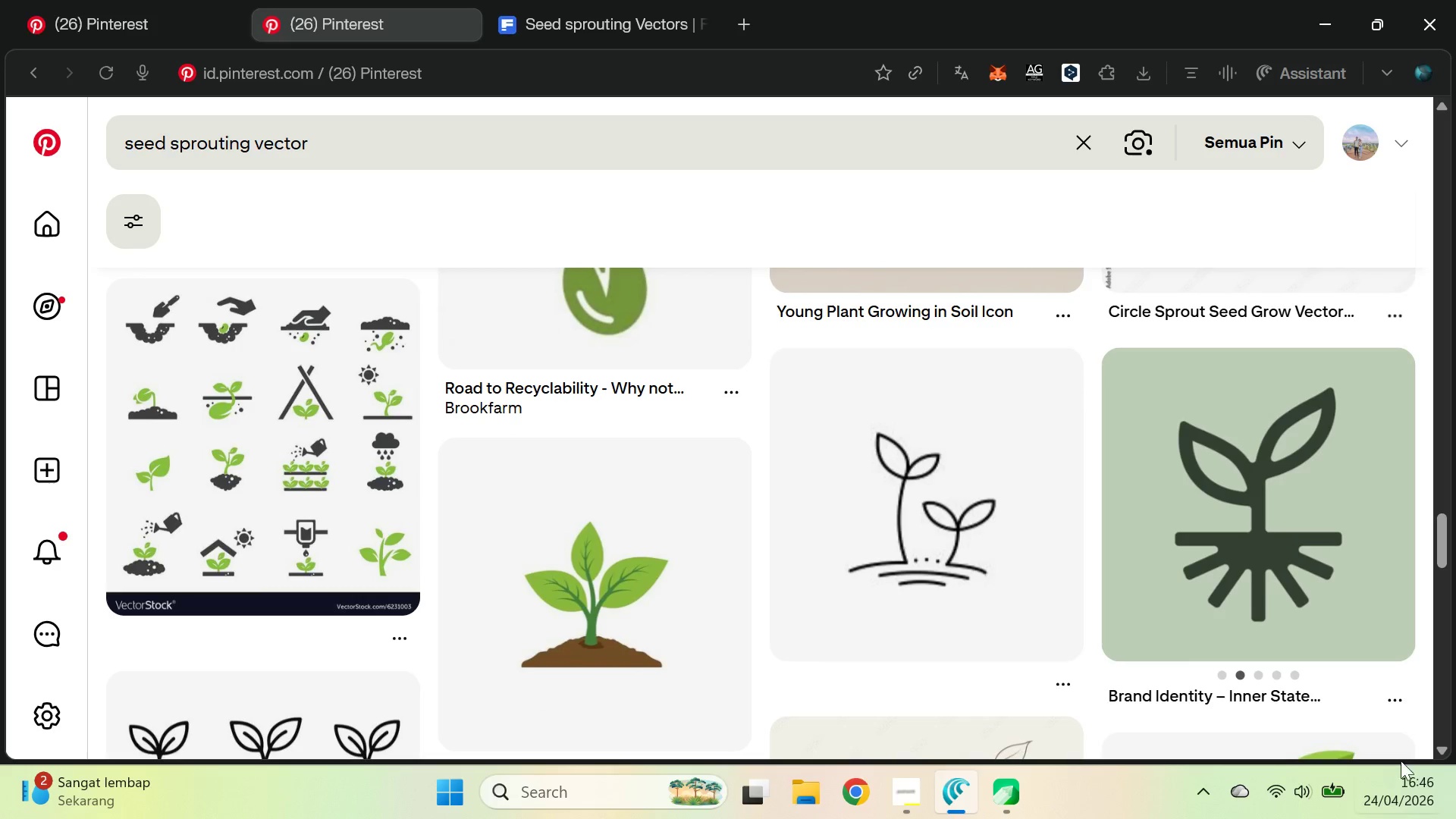 
key(Alt+AltLeft)
 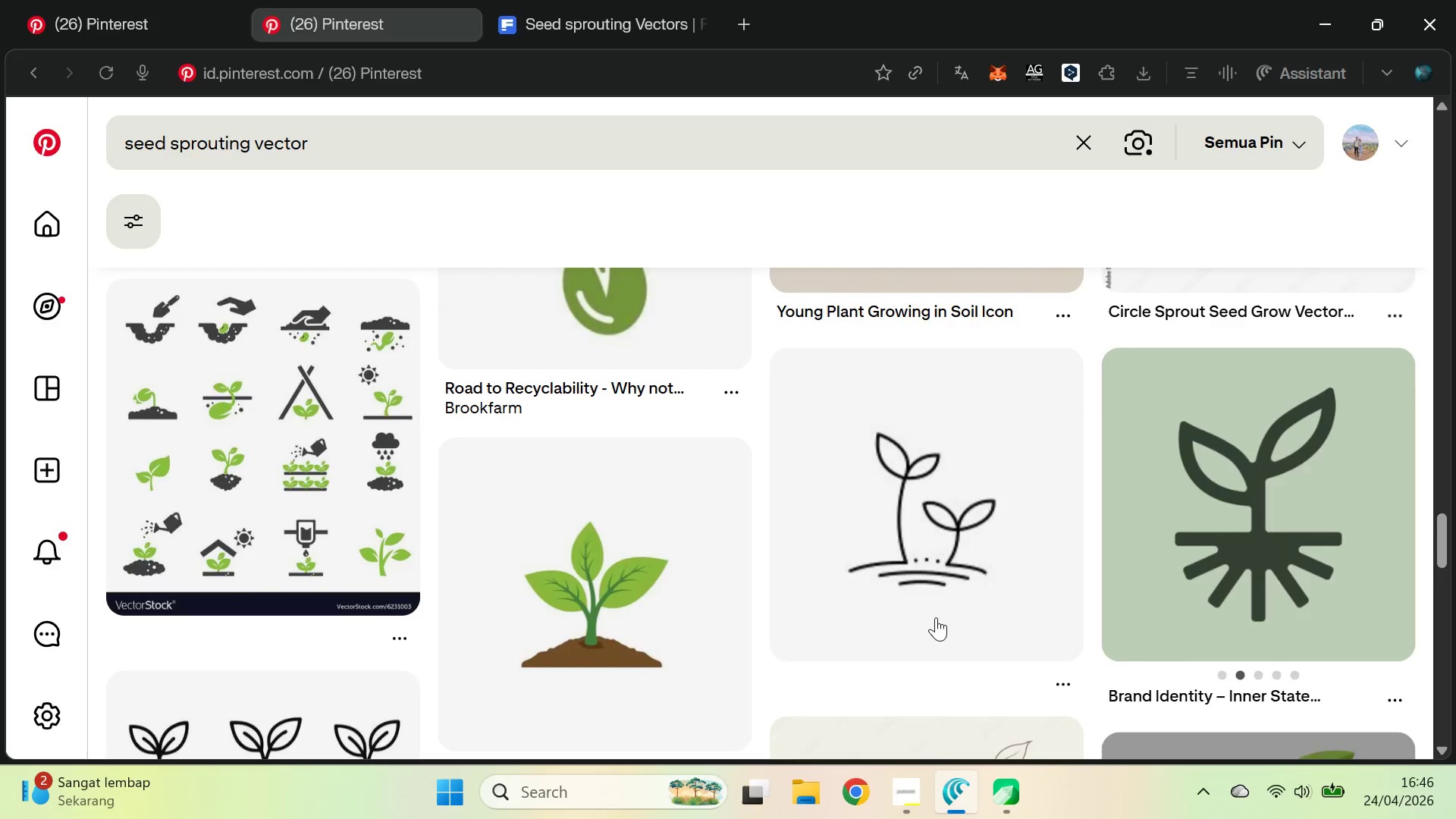 
key(Alt+Tab)